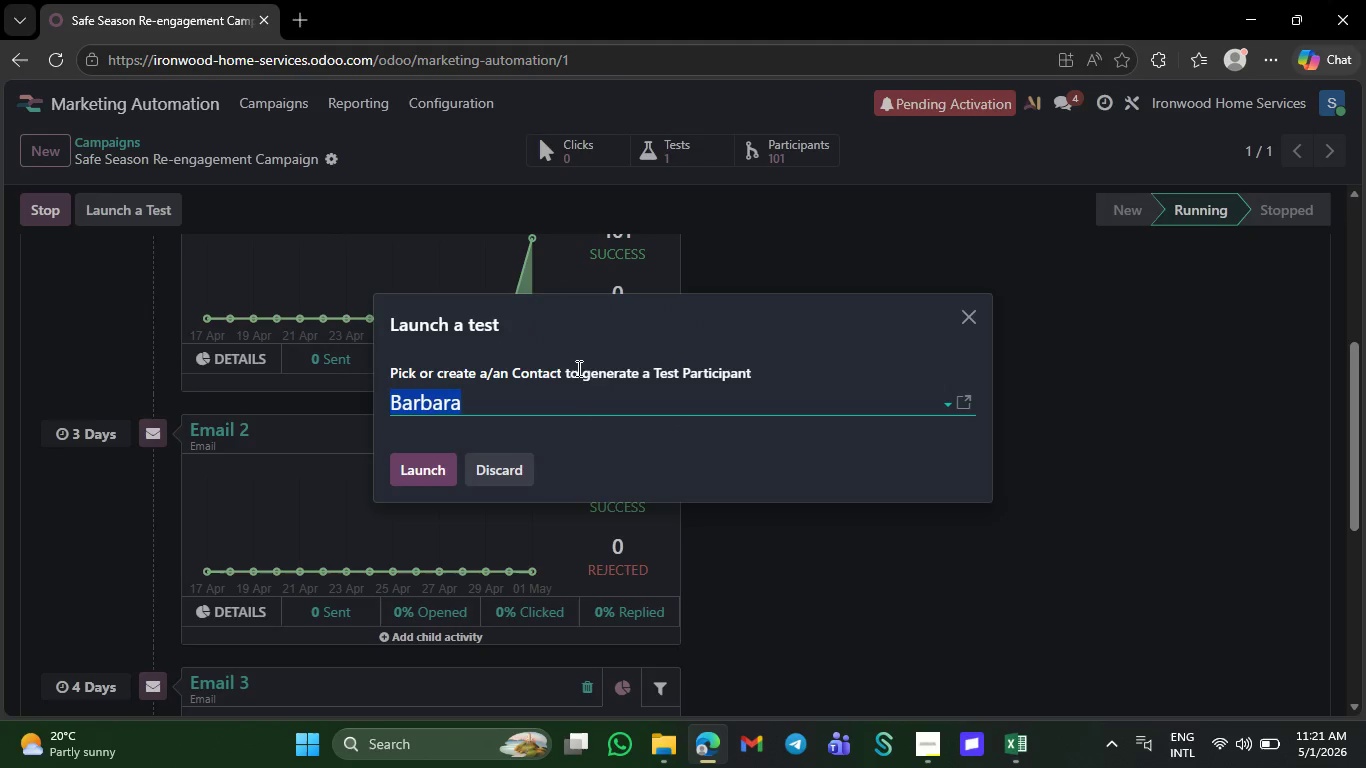 
left_click_drag(start_coordinate=[575, 413], to_coordinate=[458, 397])
 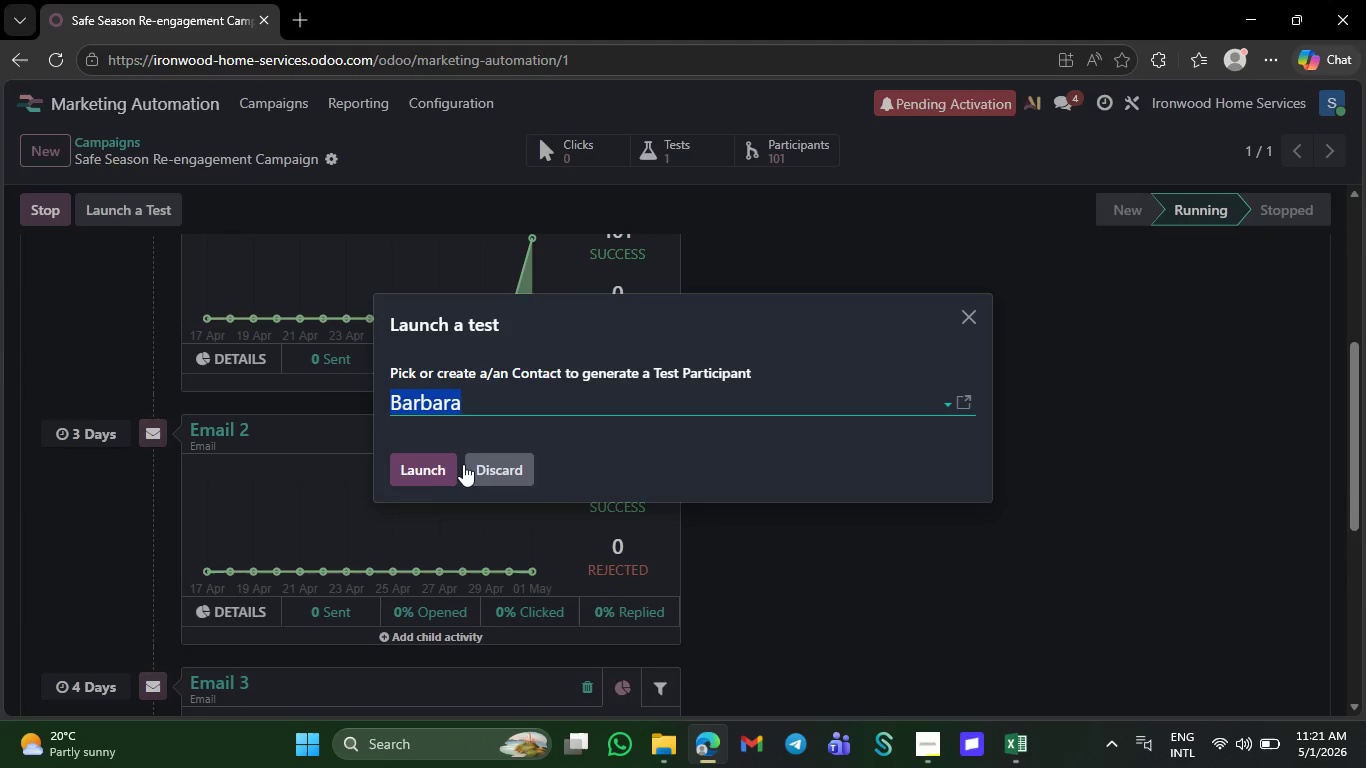 
left_click([413, 464])
 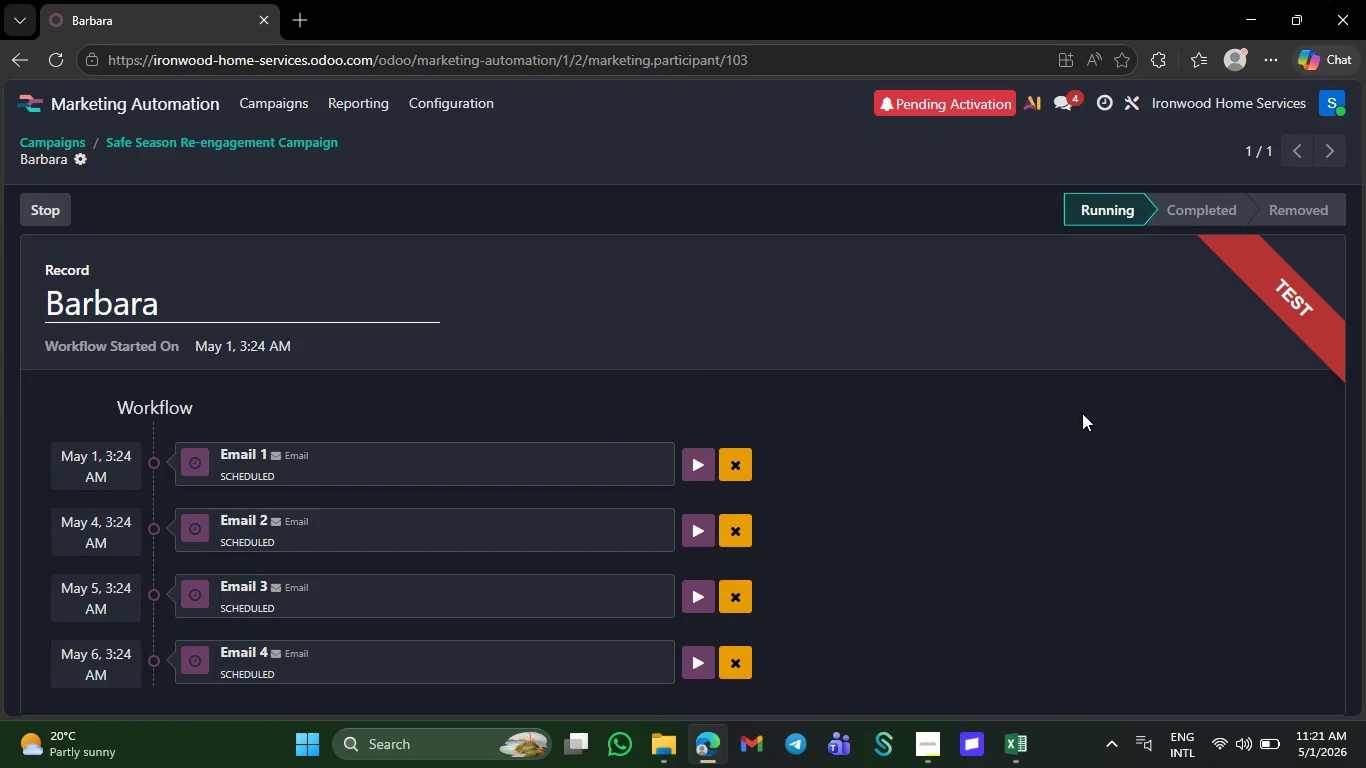 
wait(5.77)
 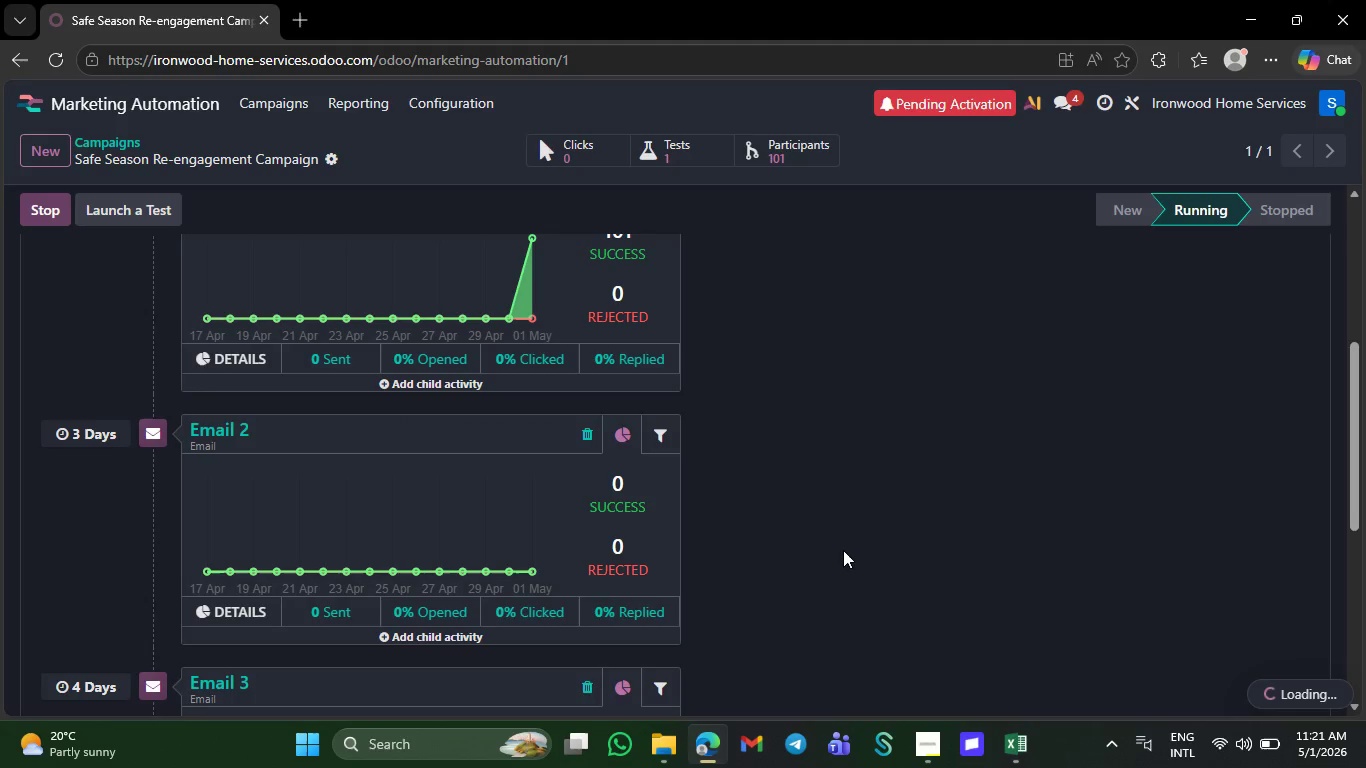 
scroll: coordinate [1081, 417], scroll_direction: down, amount: 5.0
 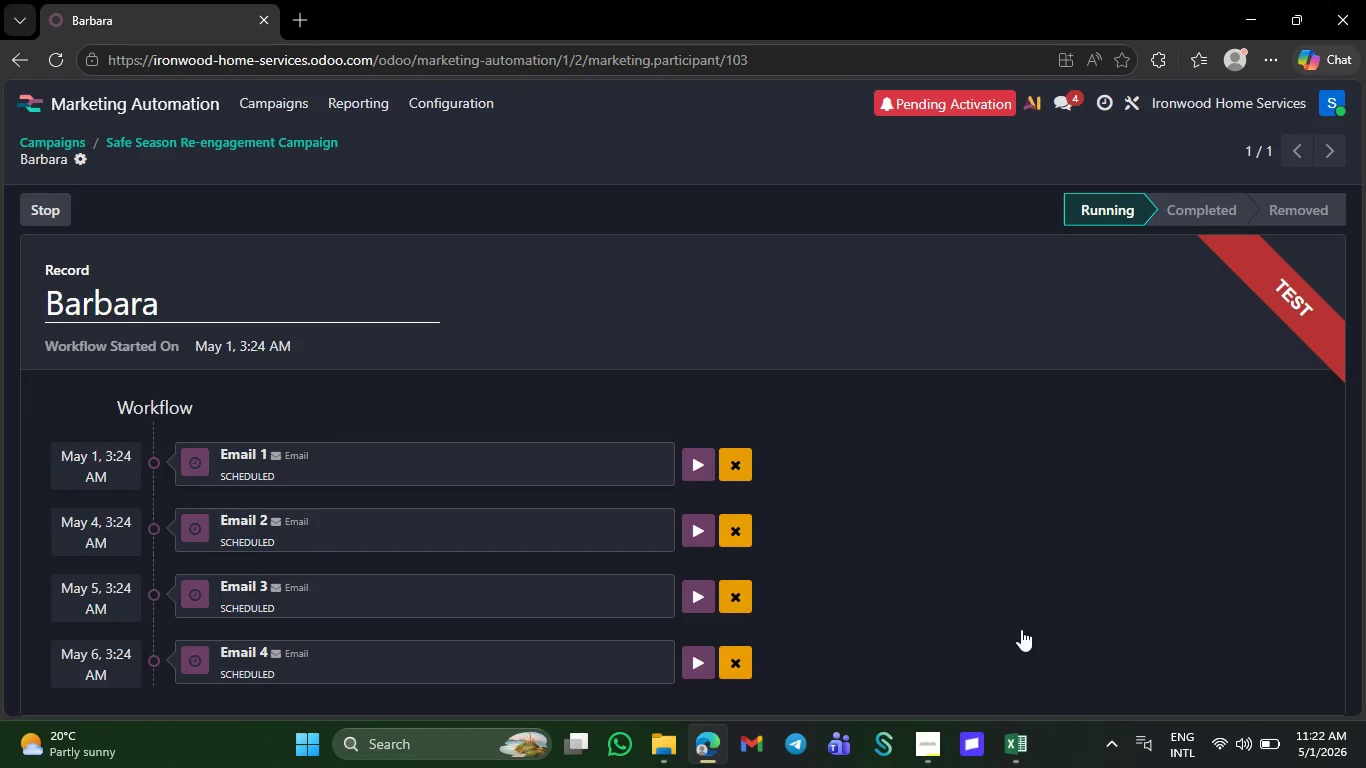 
left_click([933, 731])